 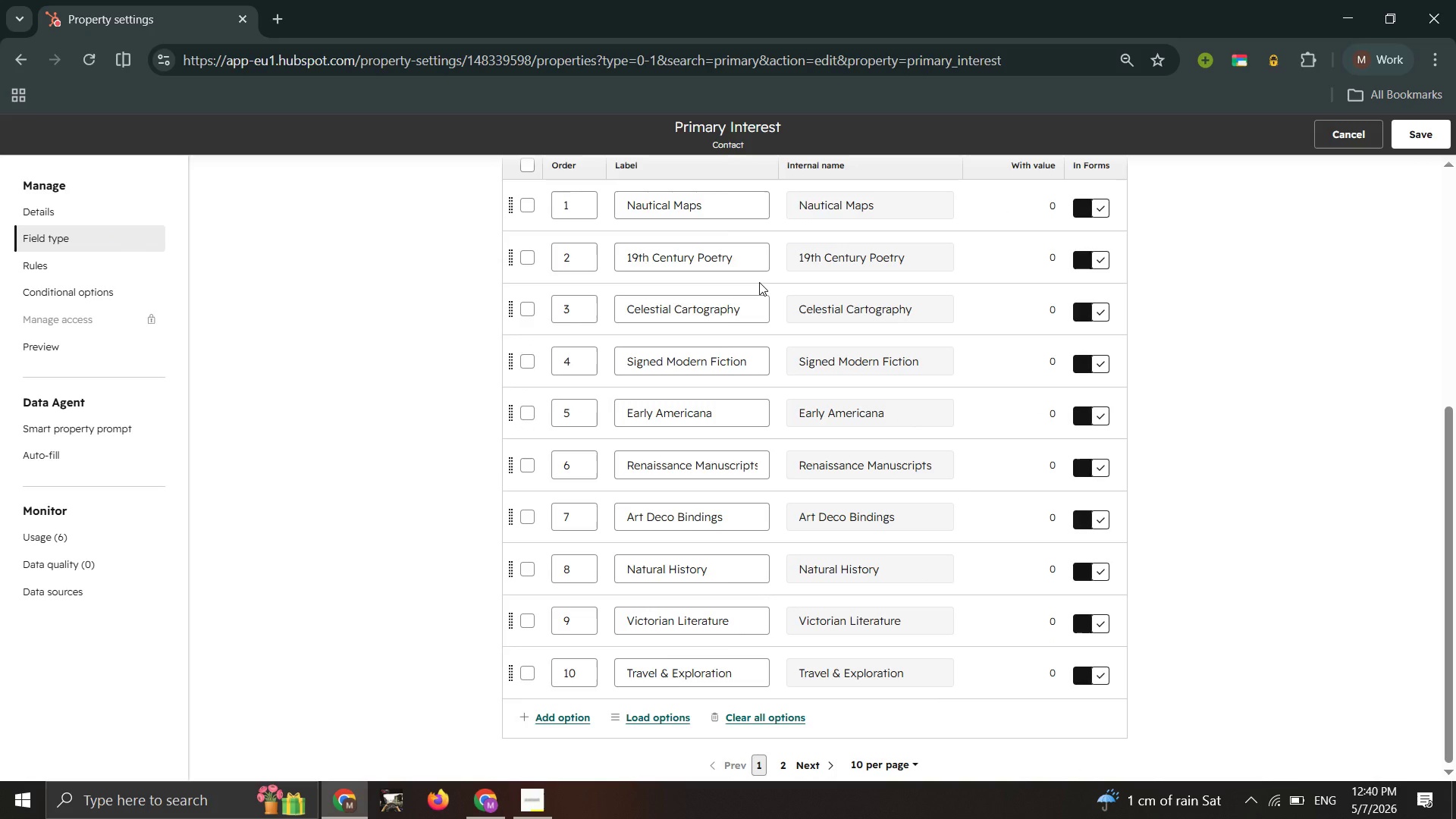 
scroll: coordinate [761, 282], scroll_direction: down, amount: 1.0
 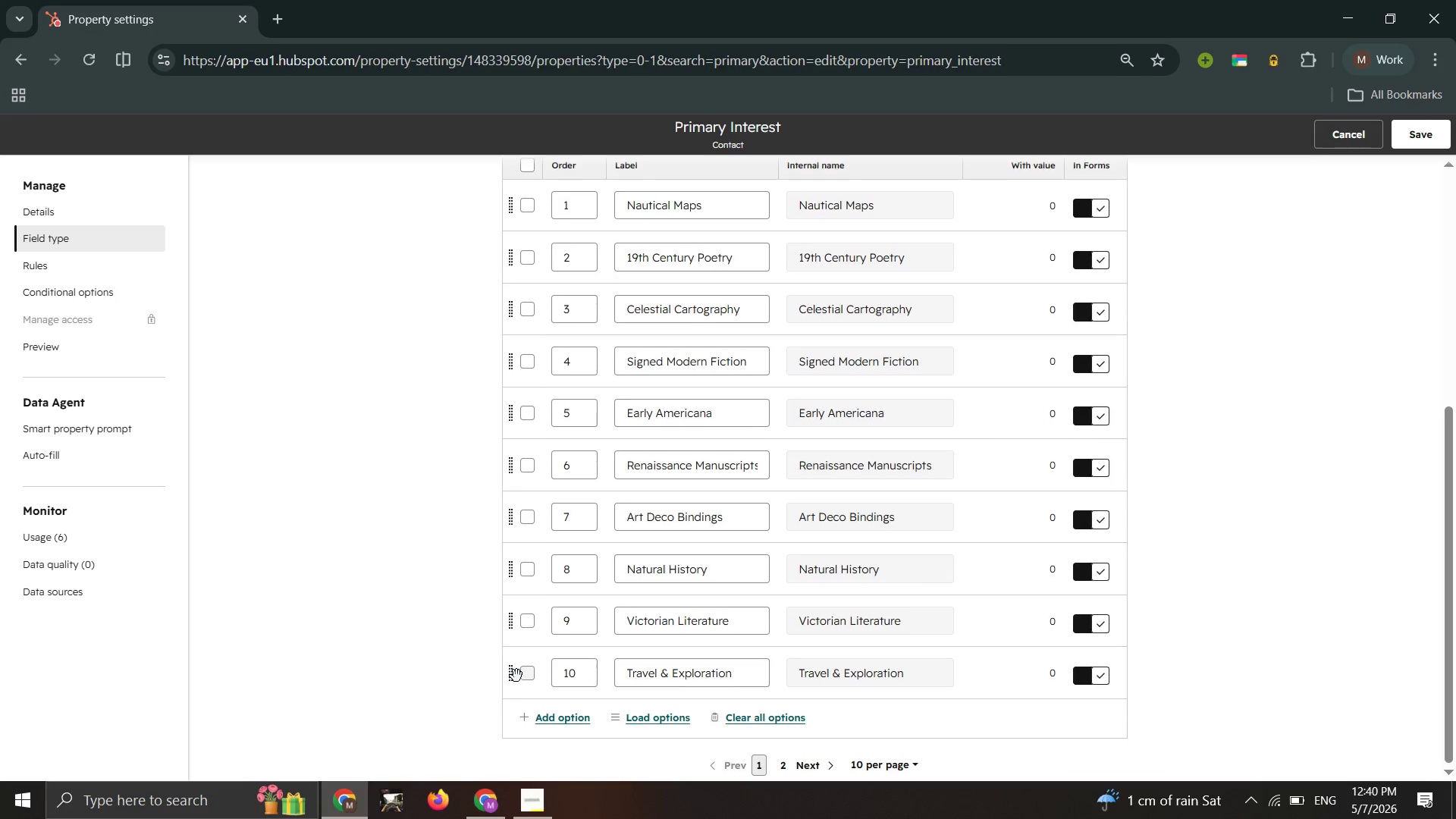 
left_click([519, 676])
 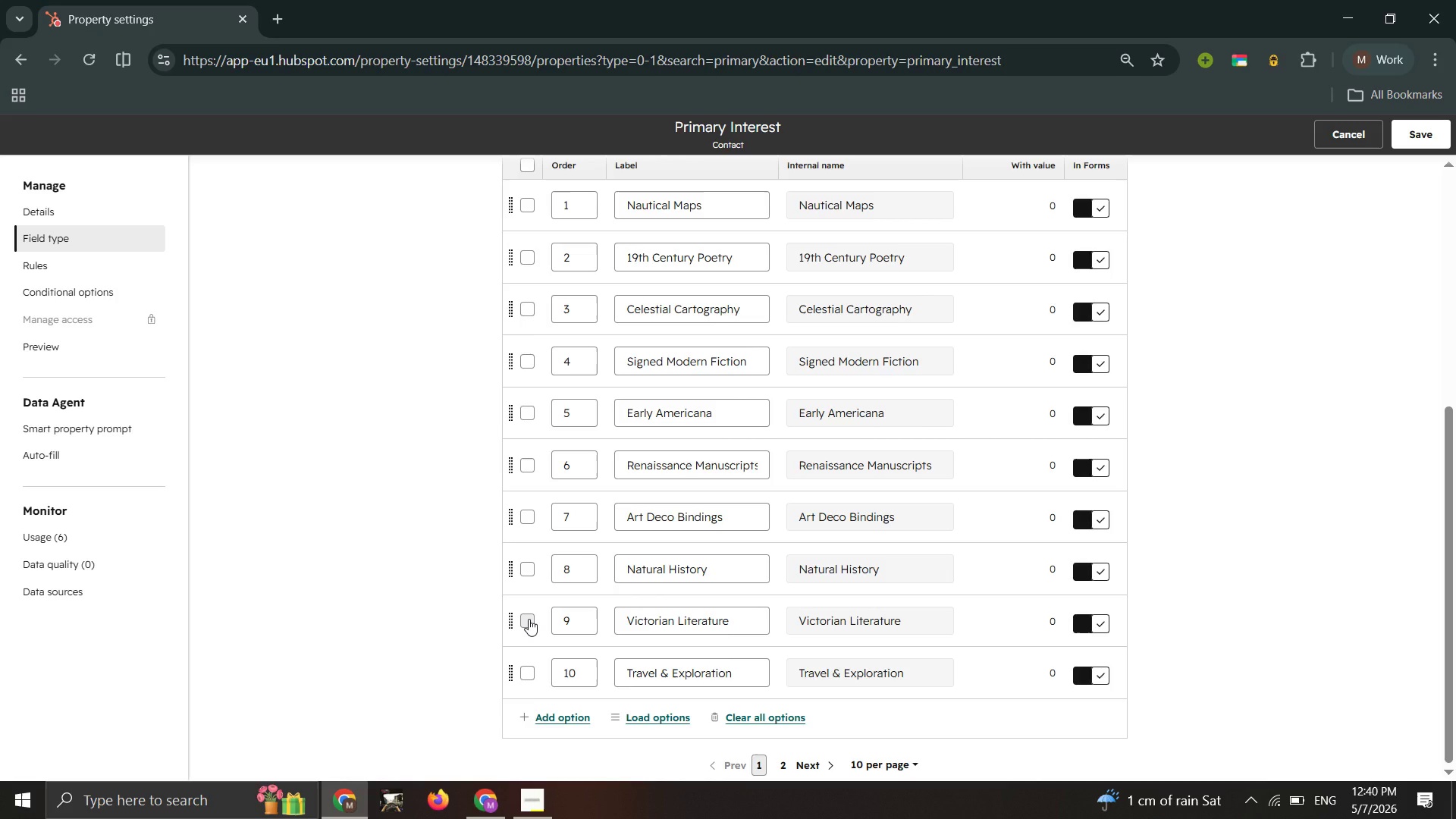 
left_click([529, 619])
 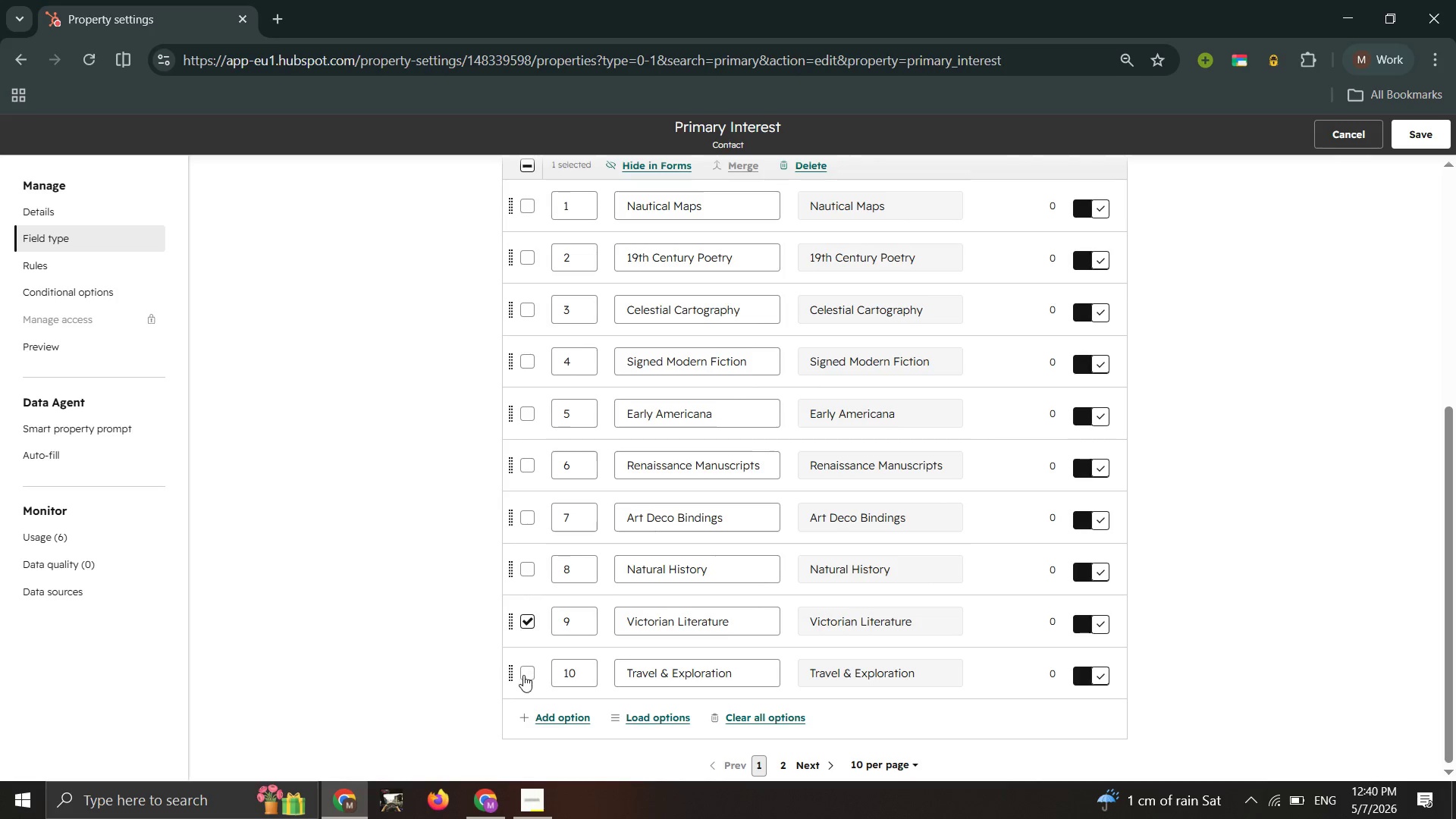 
left_click([523, 675])
 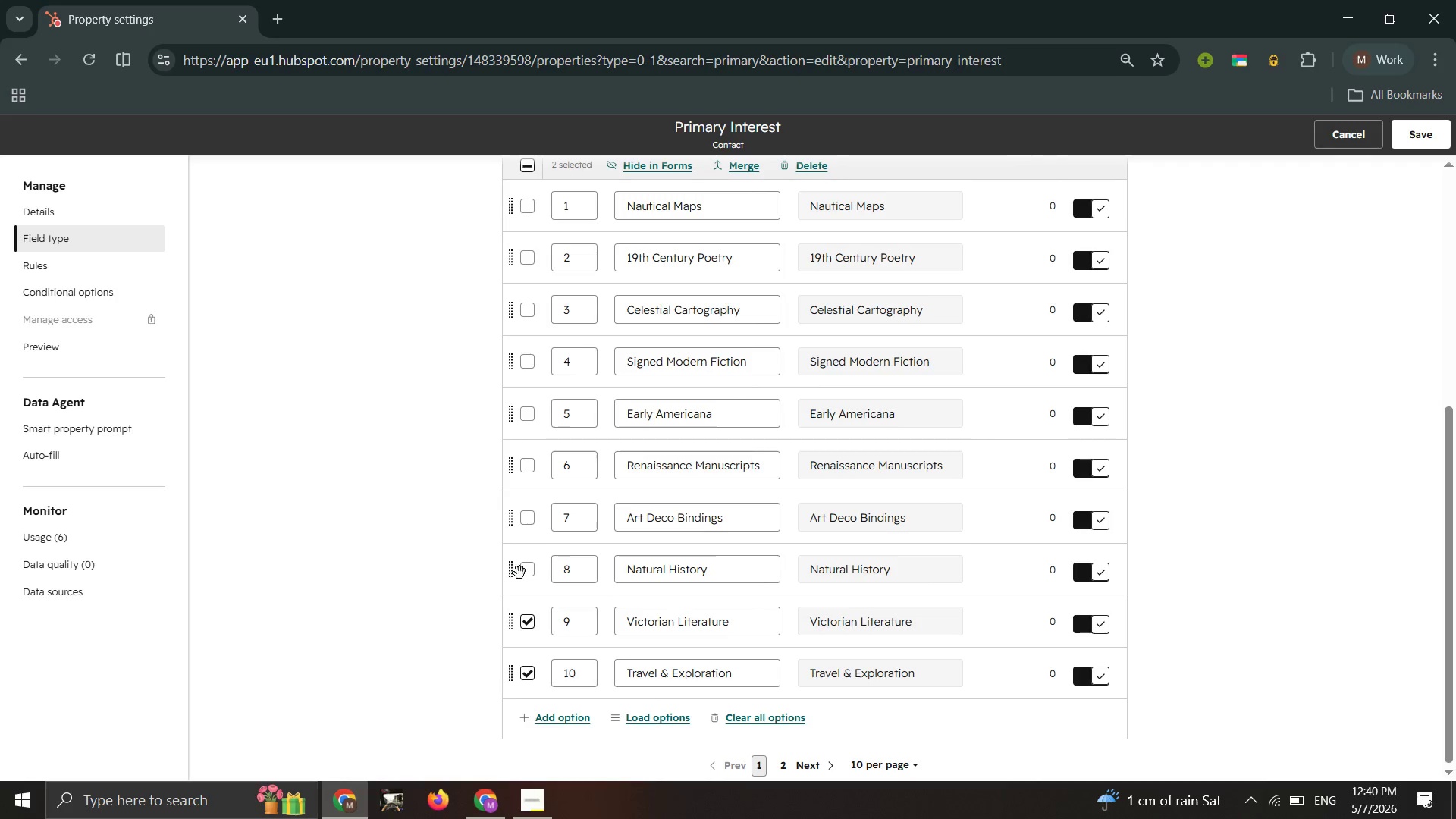 
left_click([522, 572])
 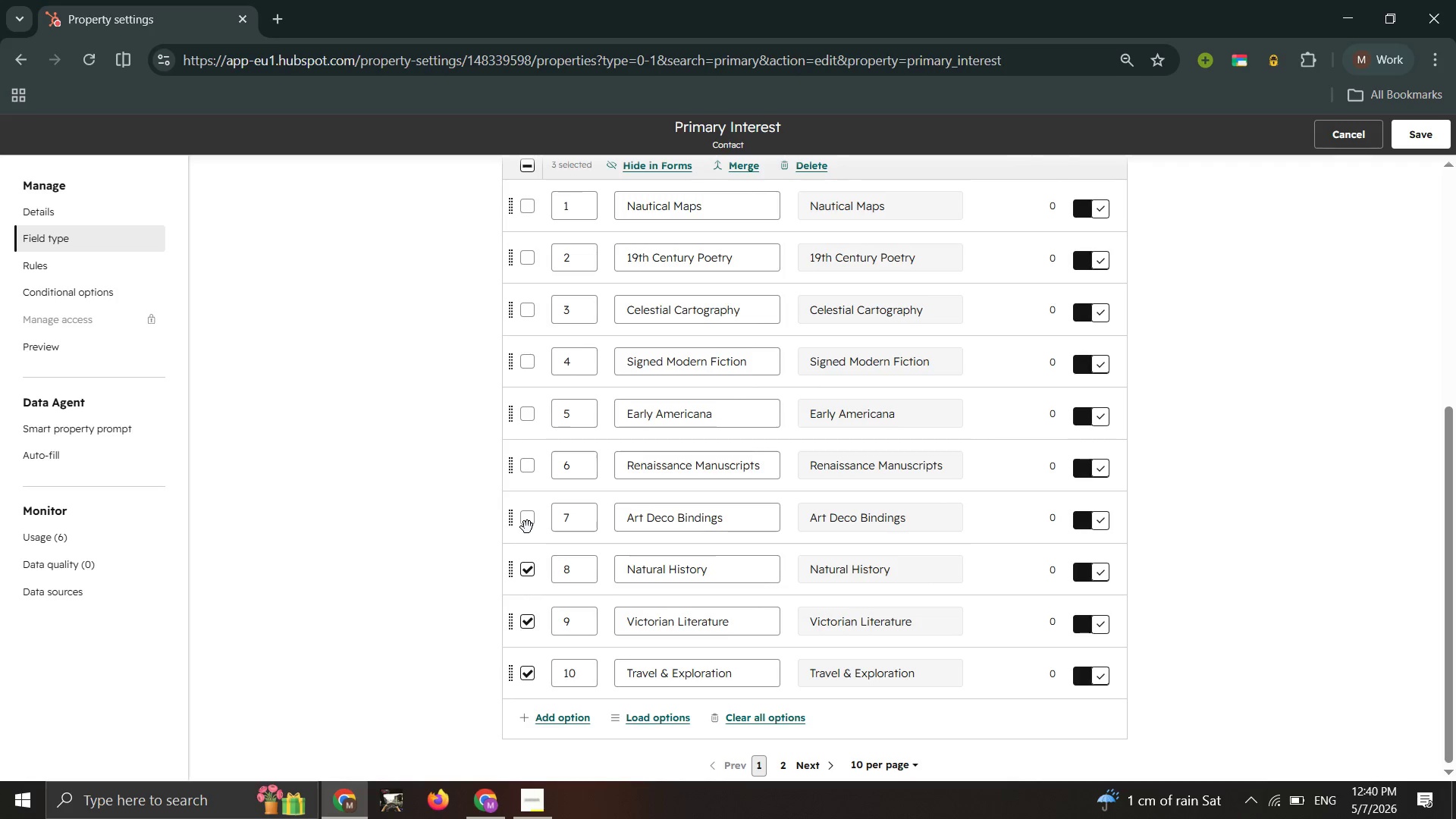 
left_click([527, 527])
 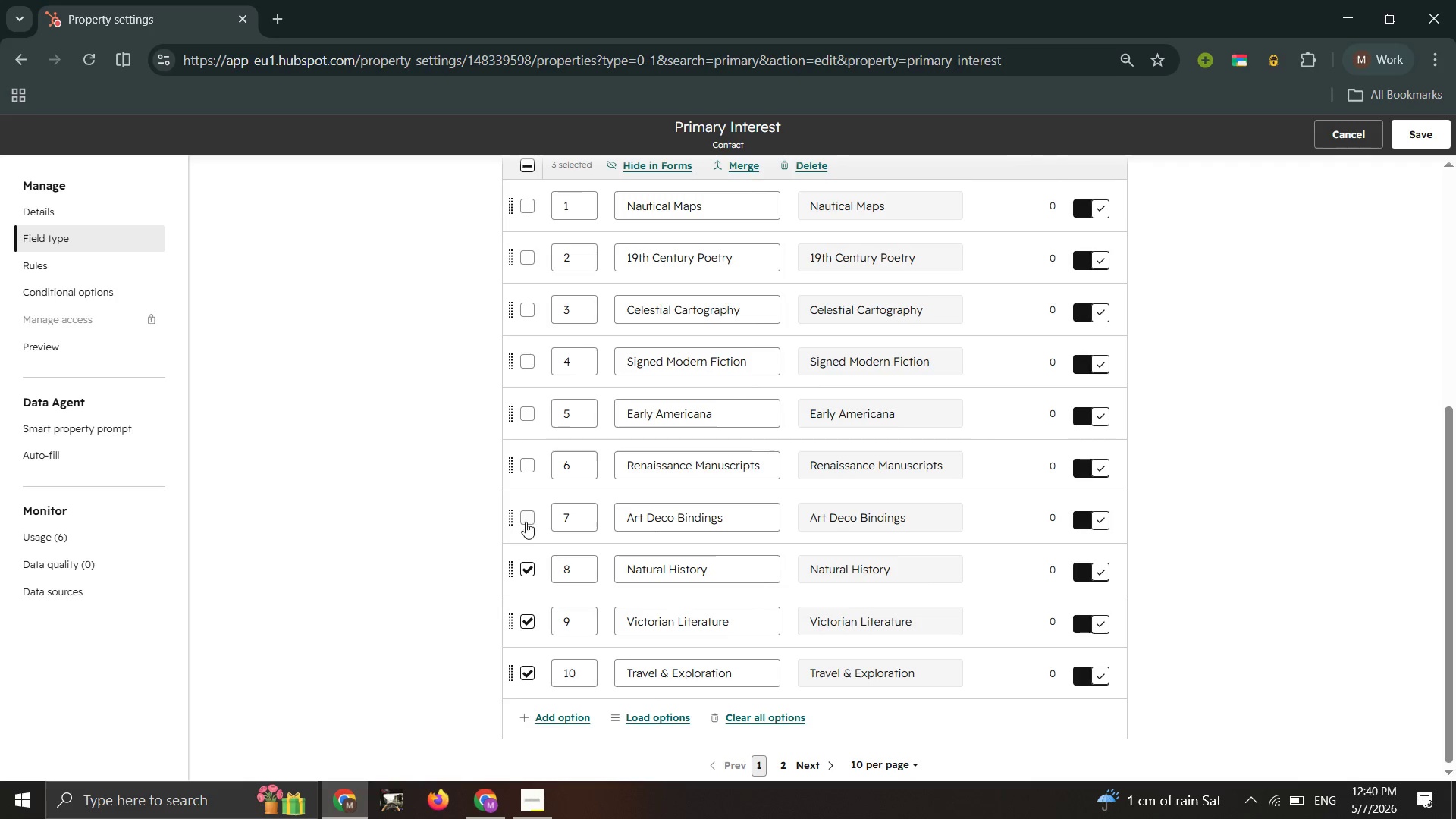 
left_click([526, 522])
 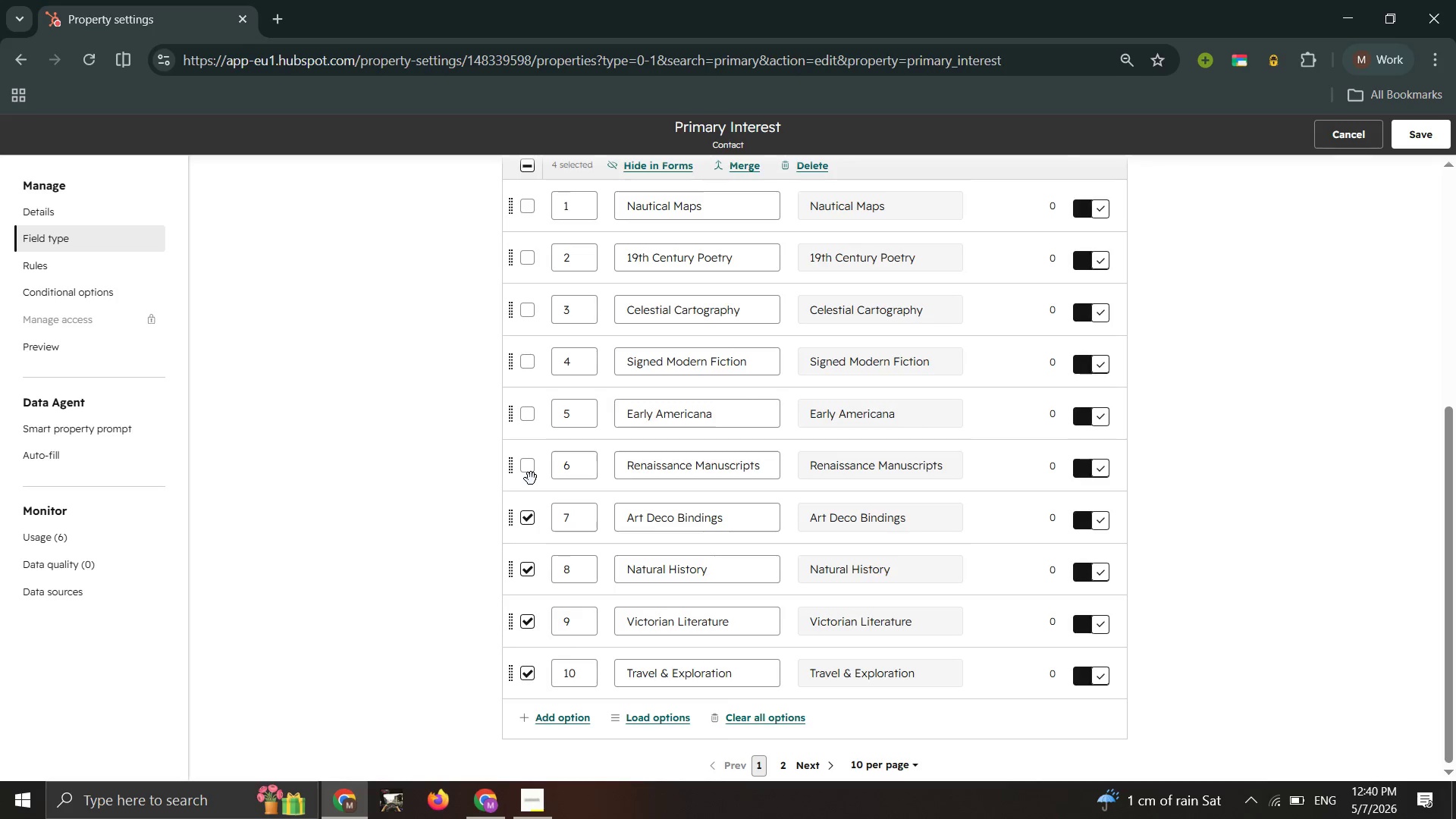 
left_click([530, 470])
 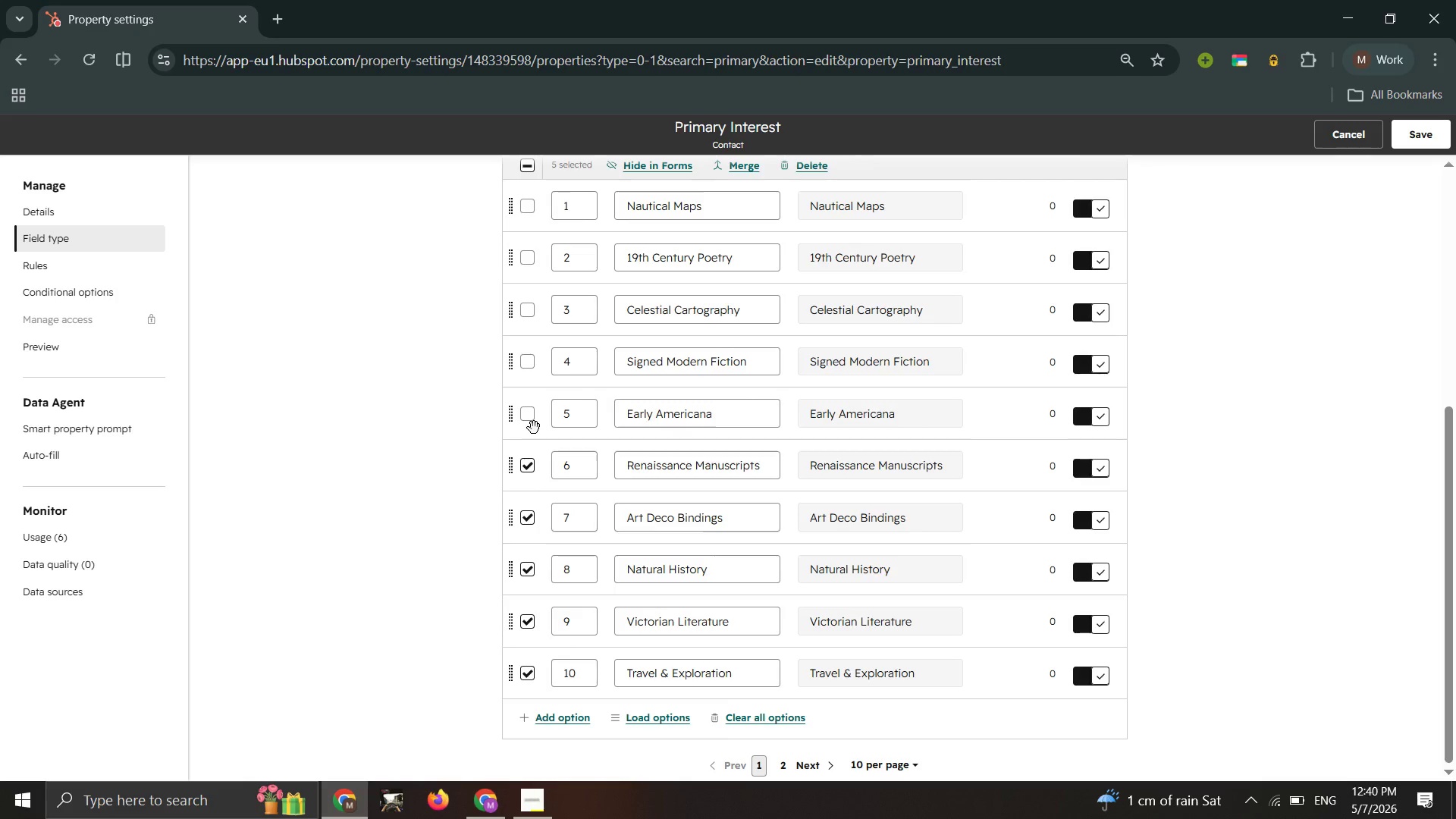 
left_click([534, 428])
 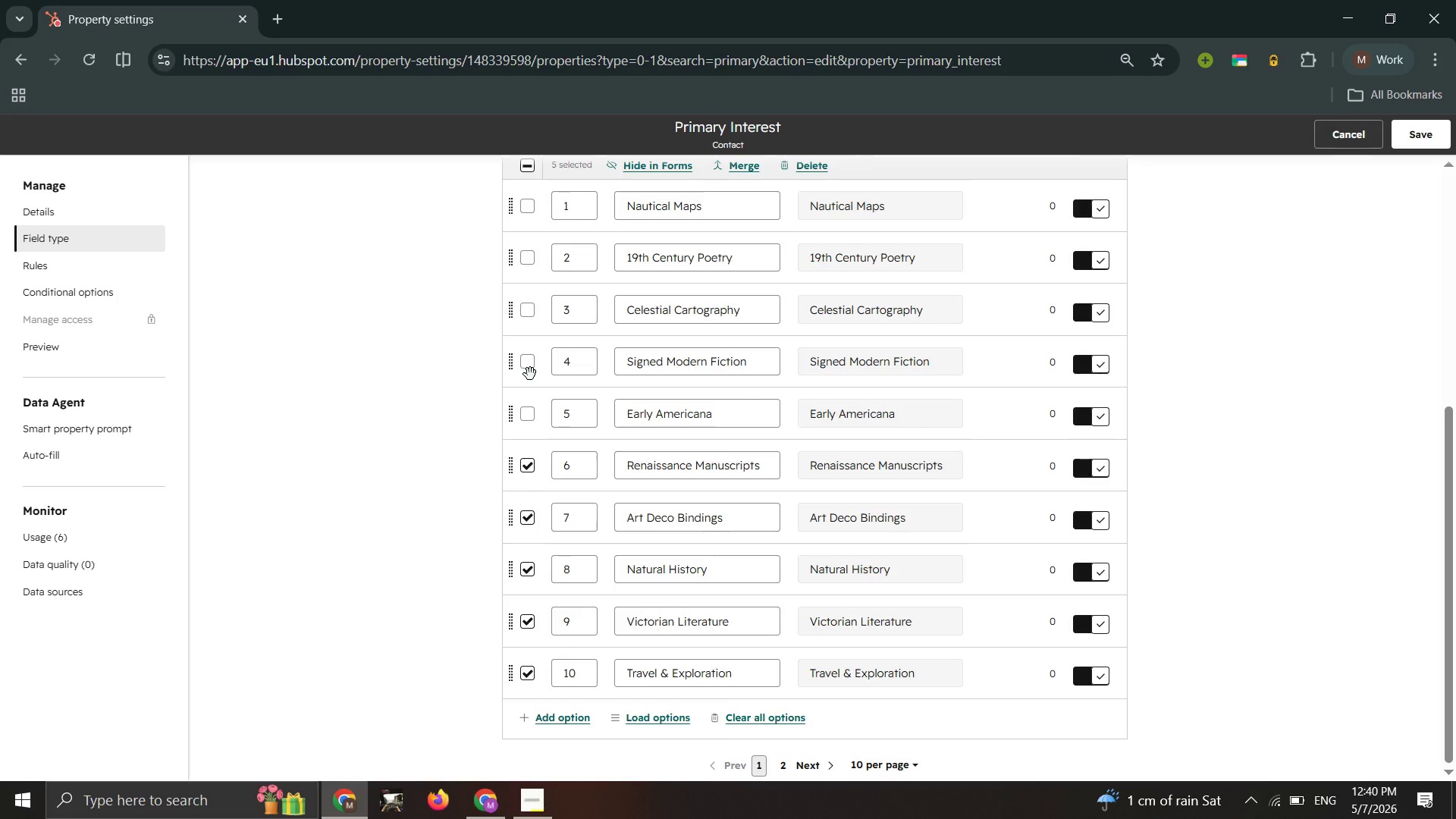 
left_click([530, 374])
 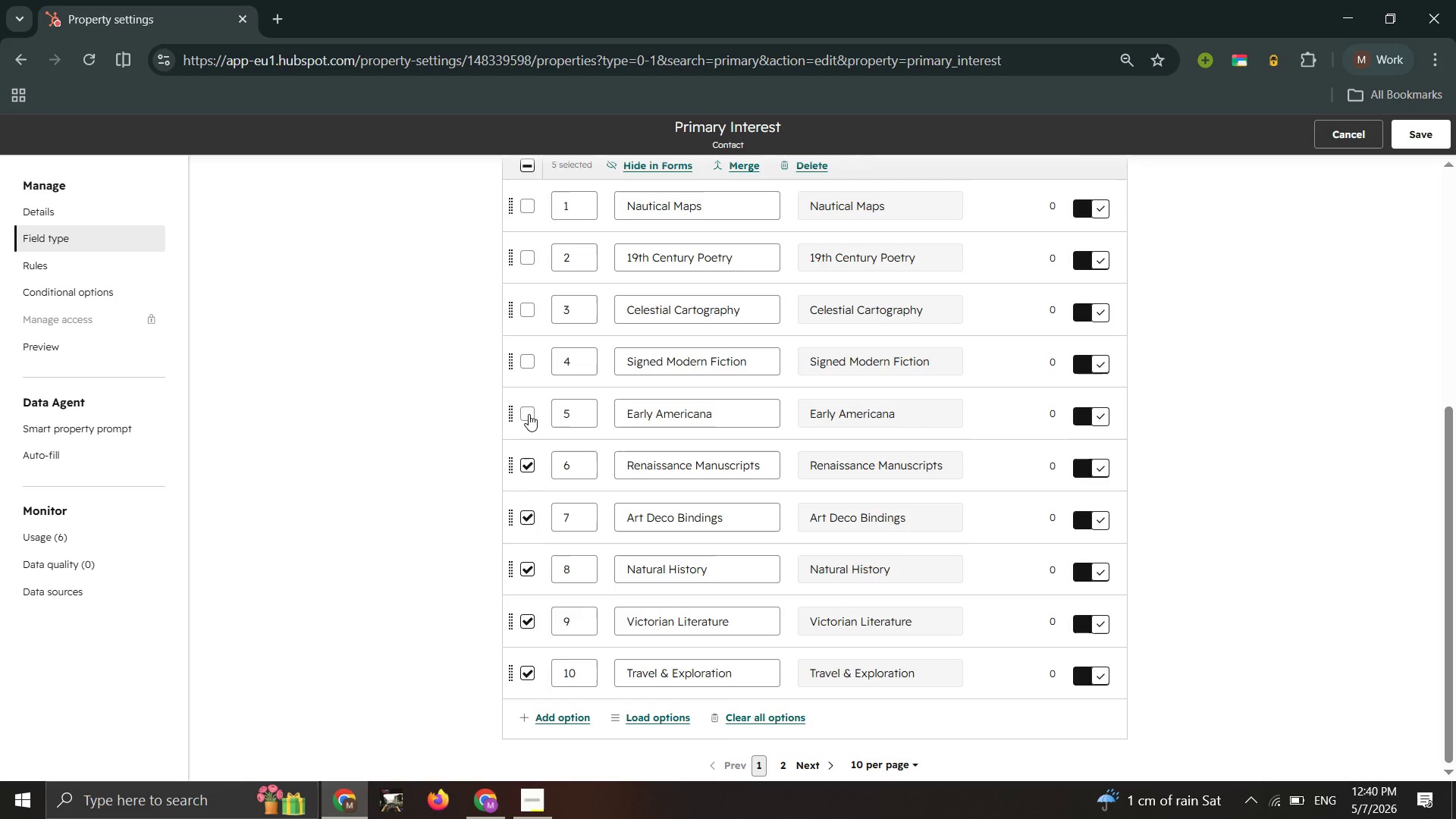 
left_click([529, 414])
 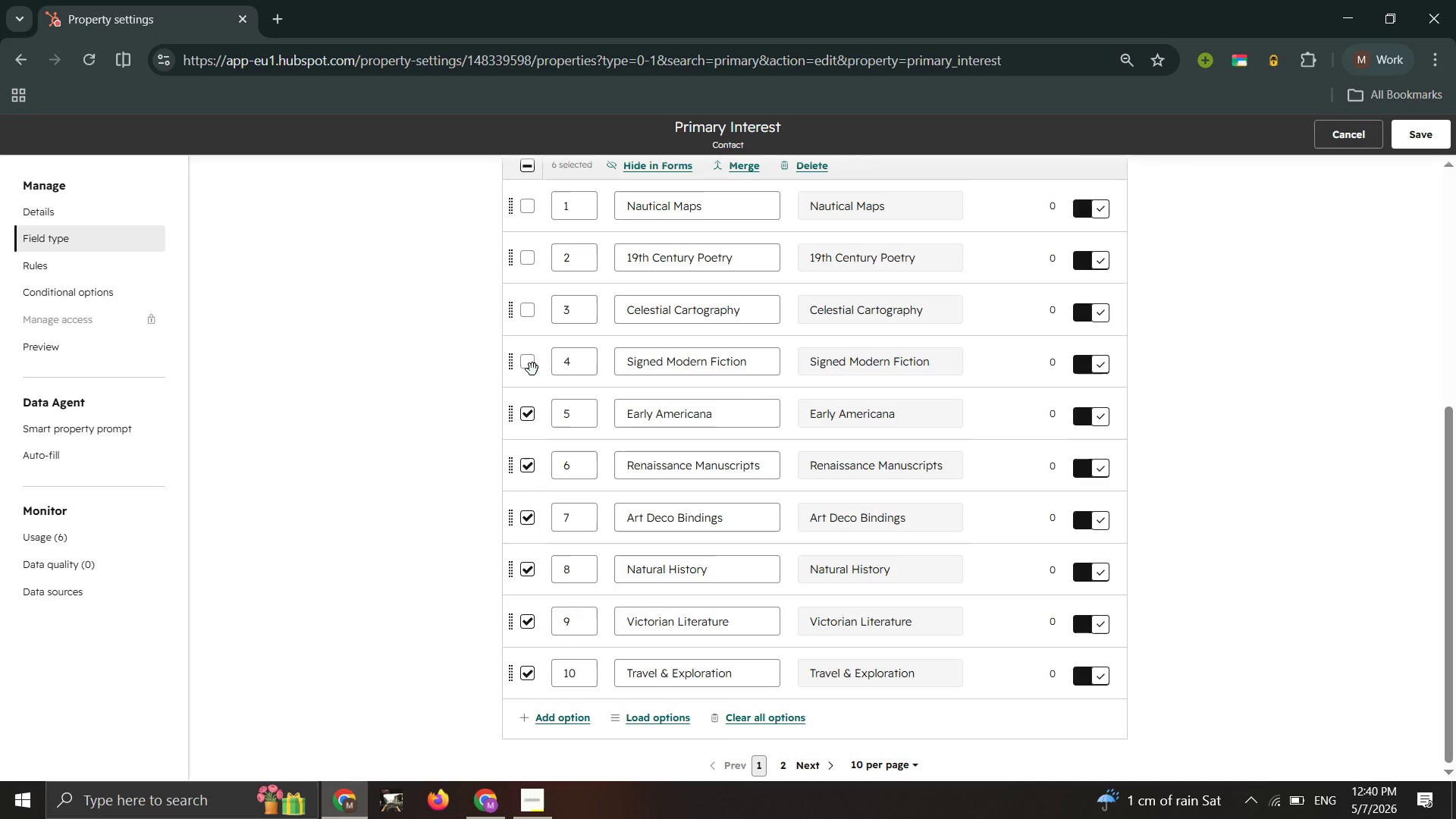 
left_click([532, 369])
 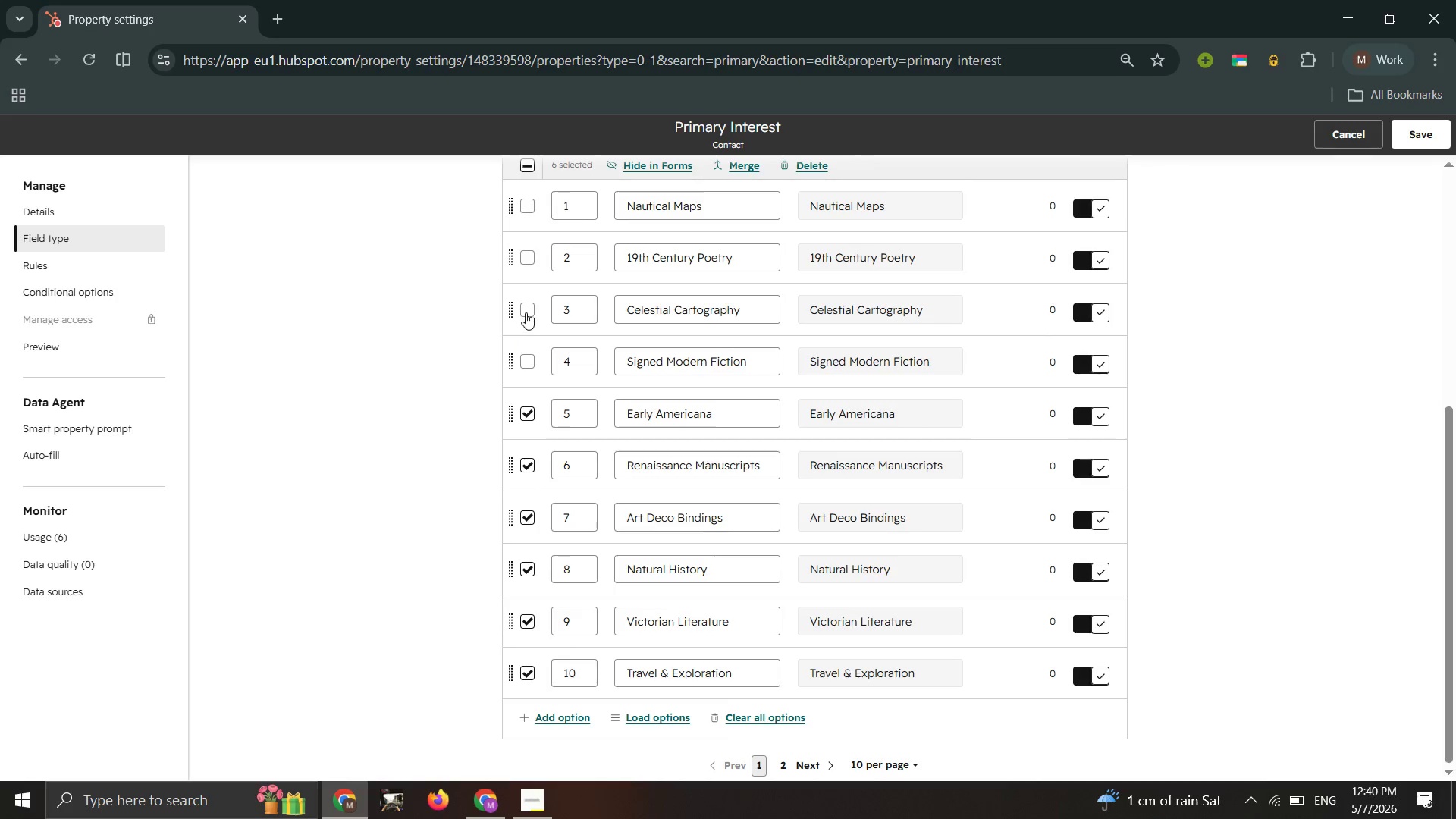 
left_click([526, 312])
 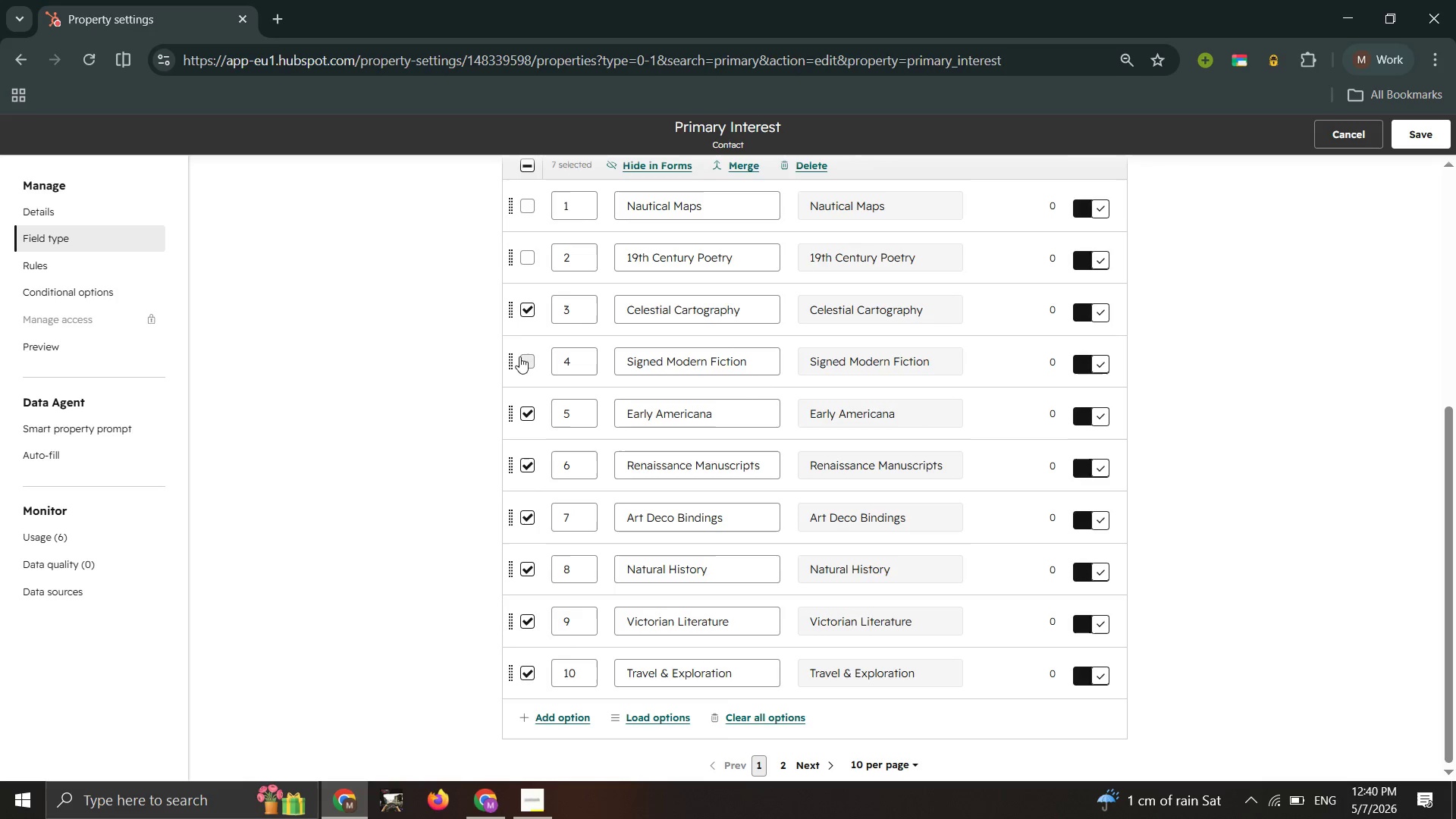 
left_click([519, 356])
 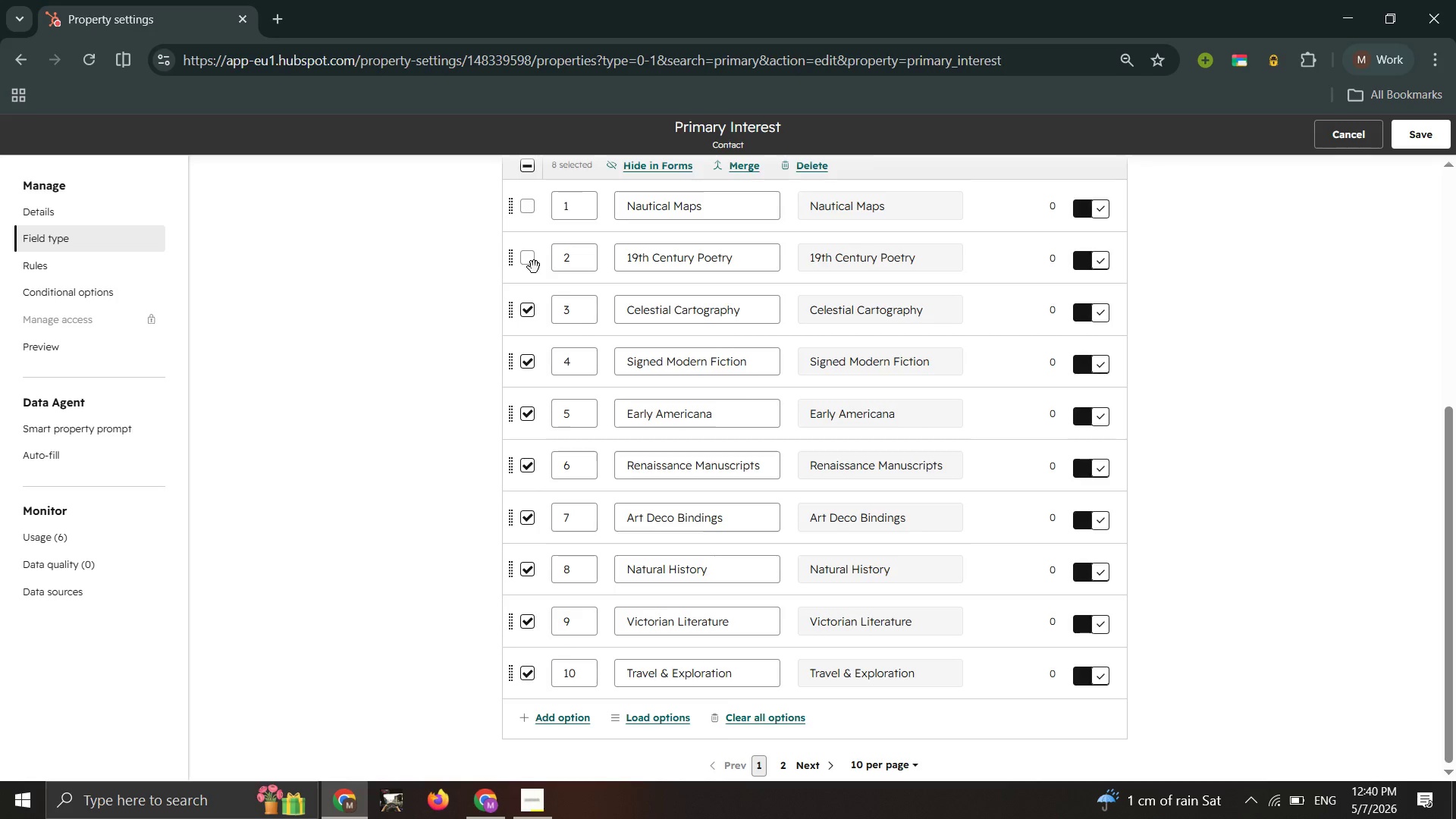 
left_click([527, 259])
 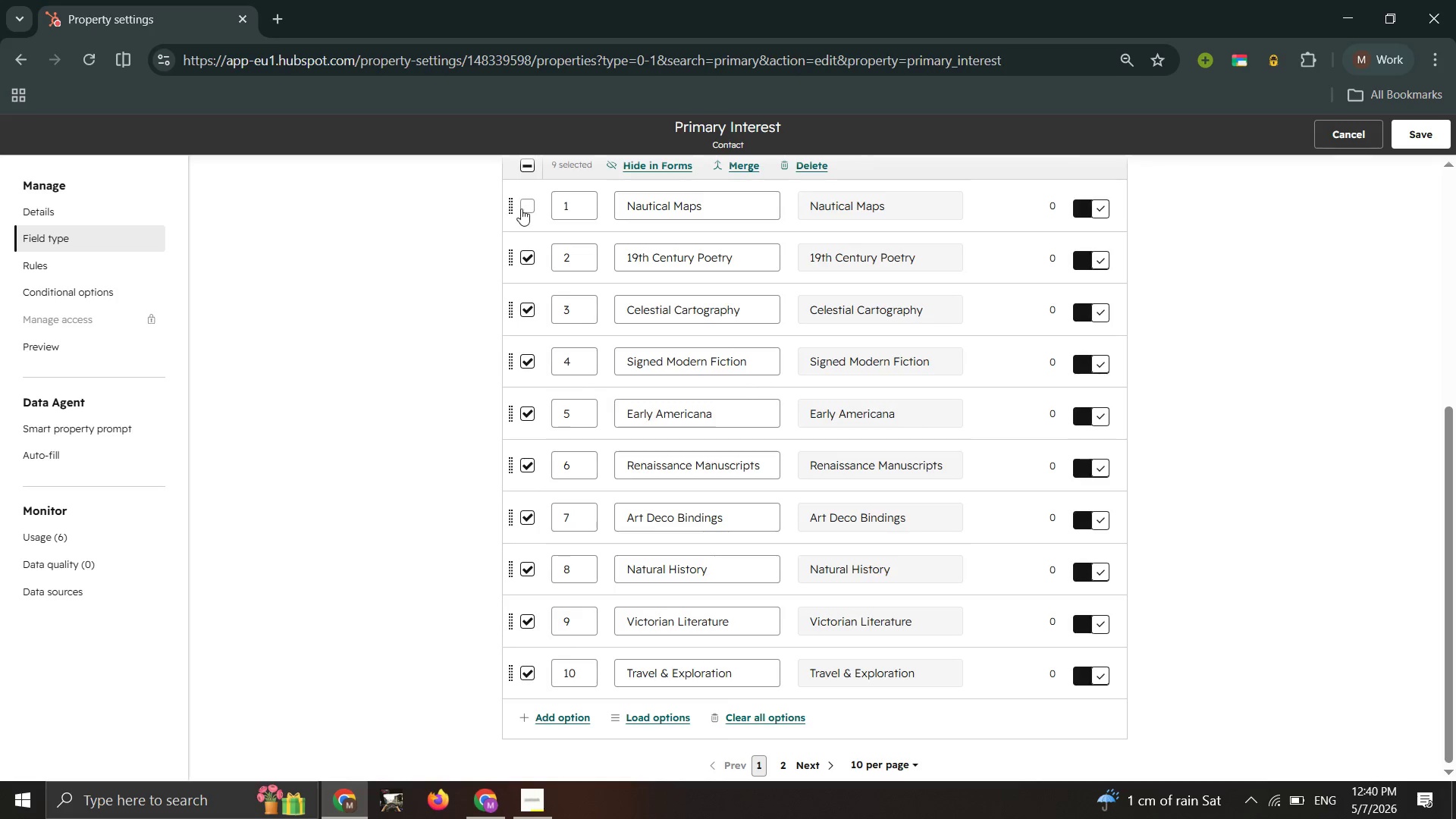 
left_click([521, 209])
 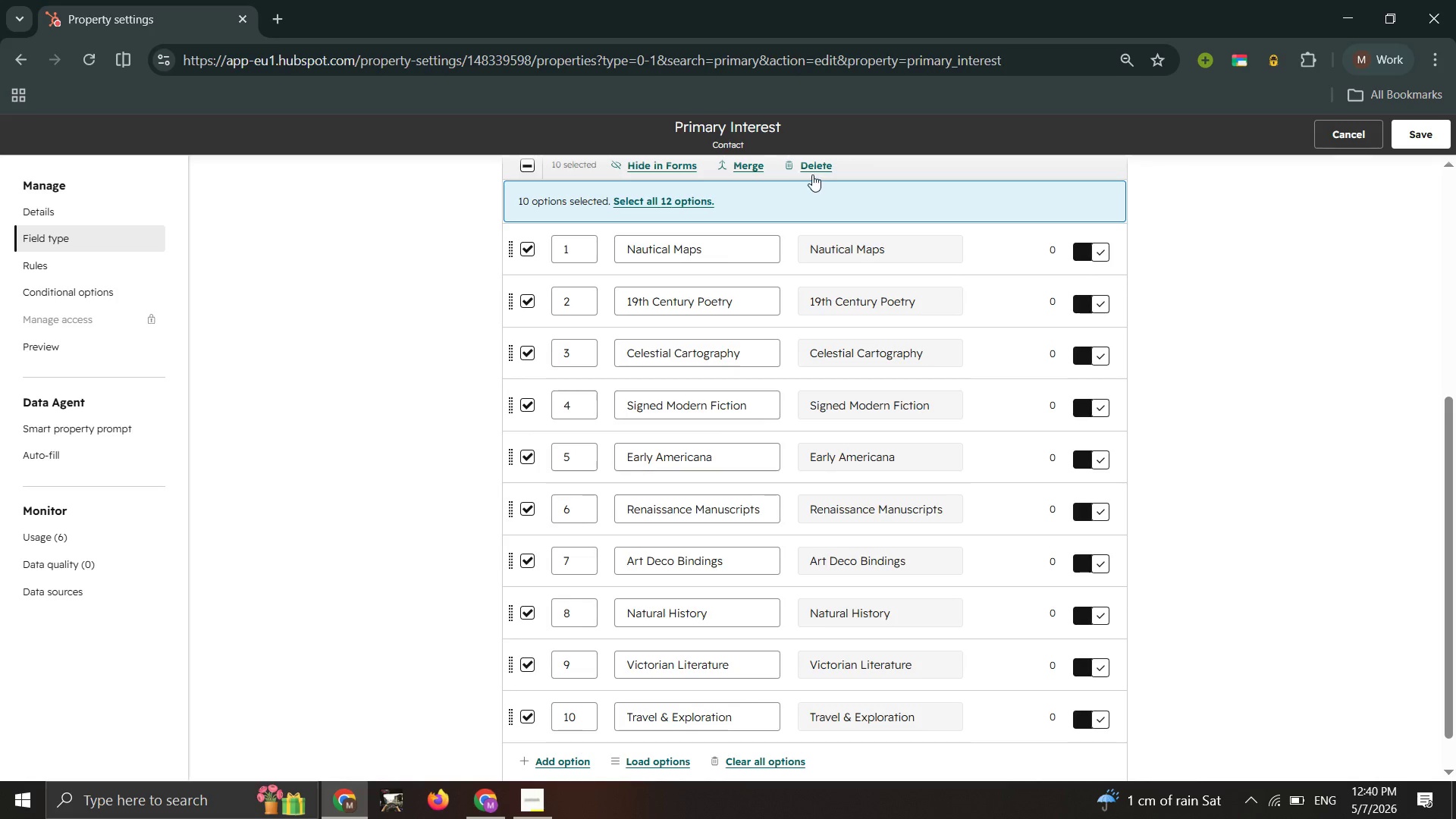 
left_click([812, 168])
 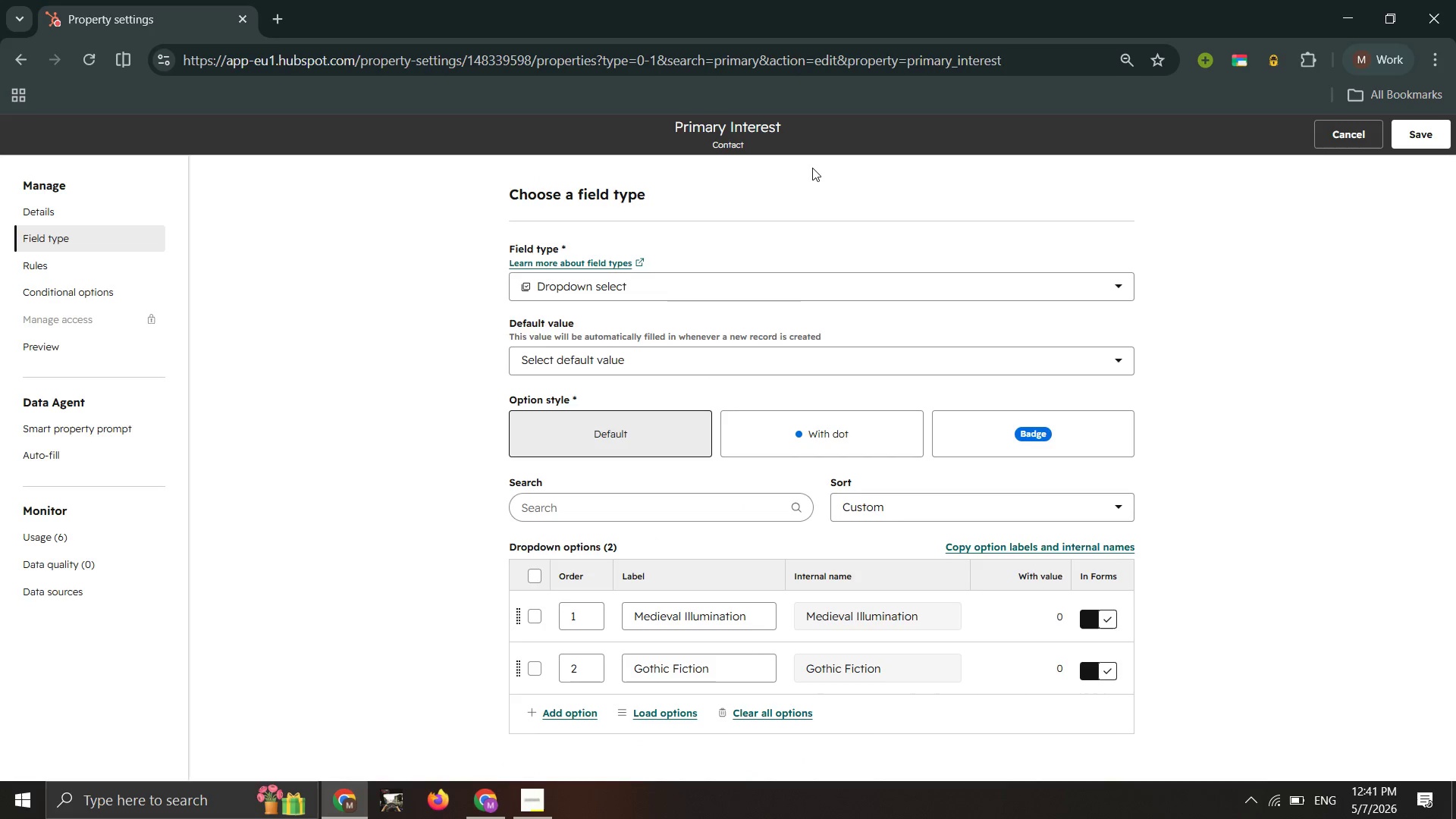 
wait(10.52)
 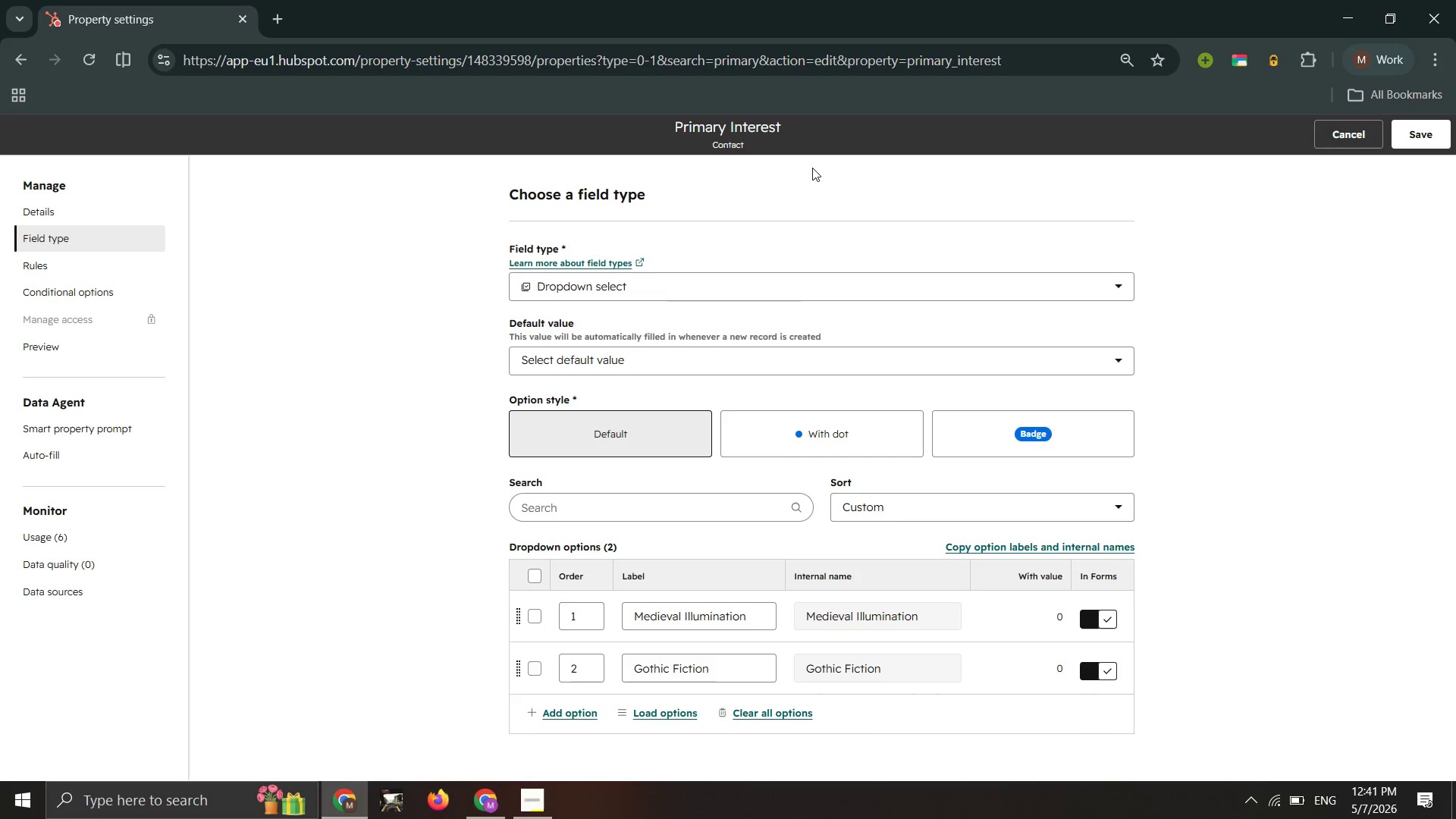 
left_click([686, 613])
 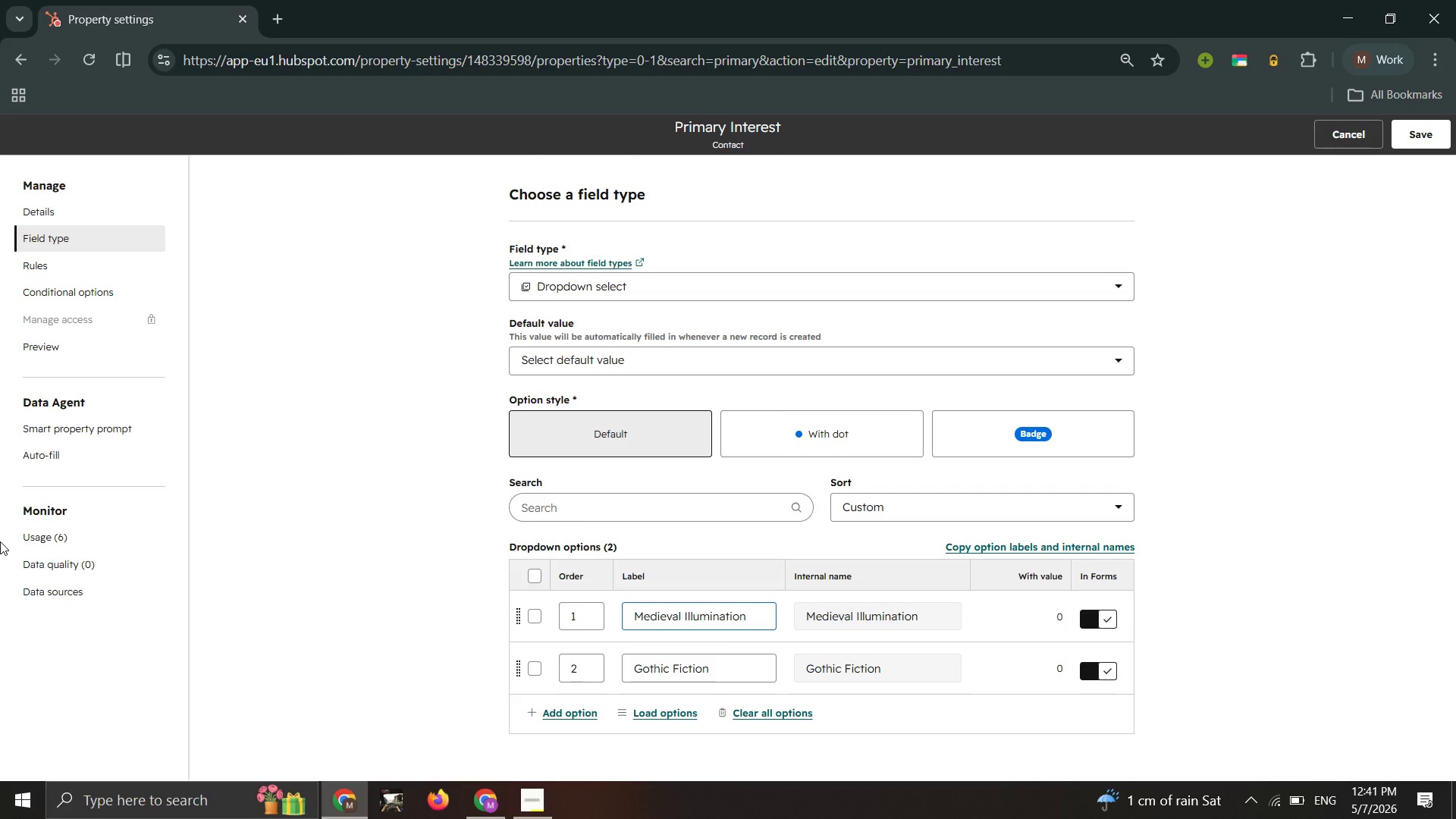 
key(Control+A)
 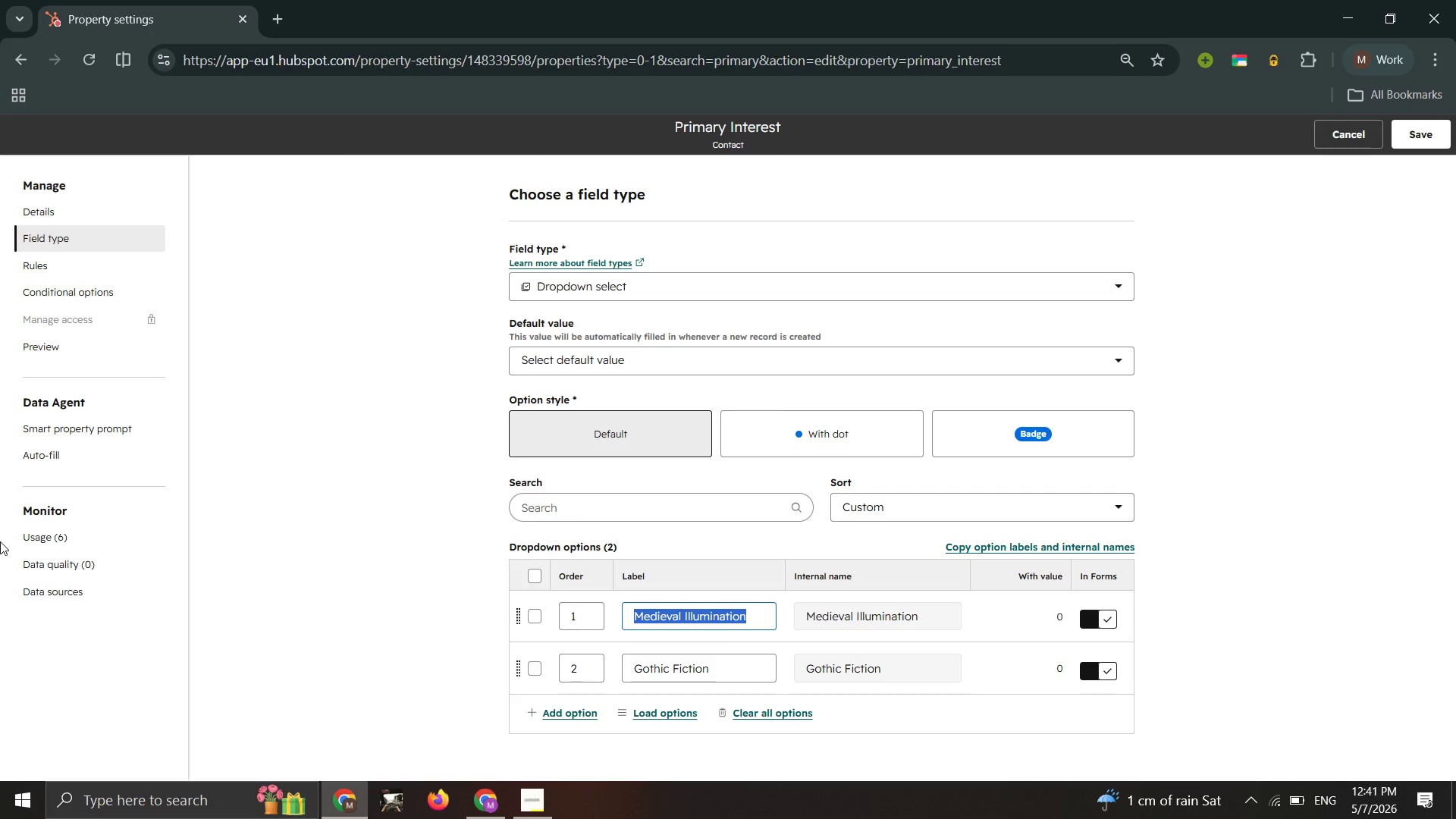 
type(Fiction)
 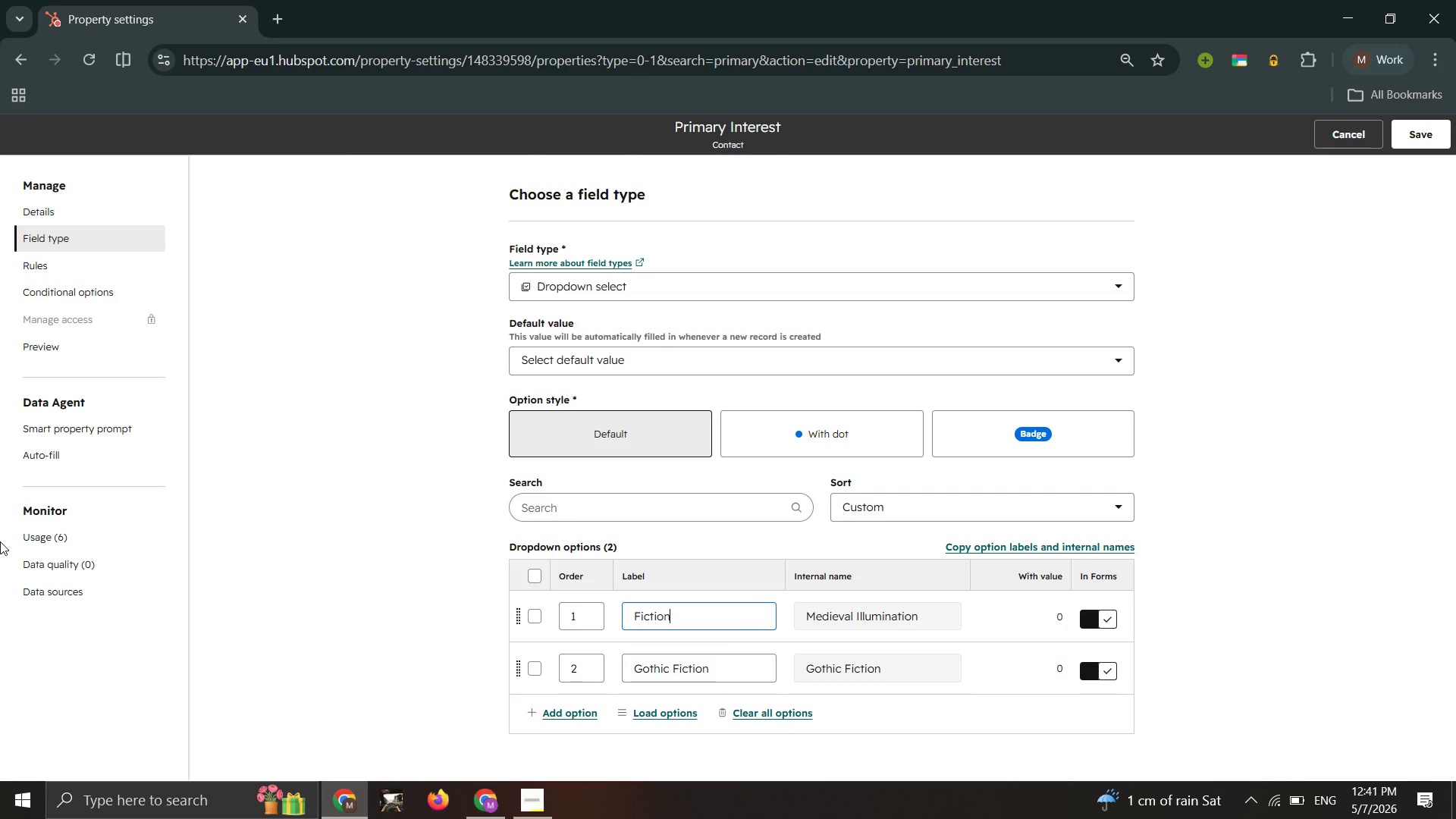 
wait(8.45)
 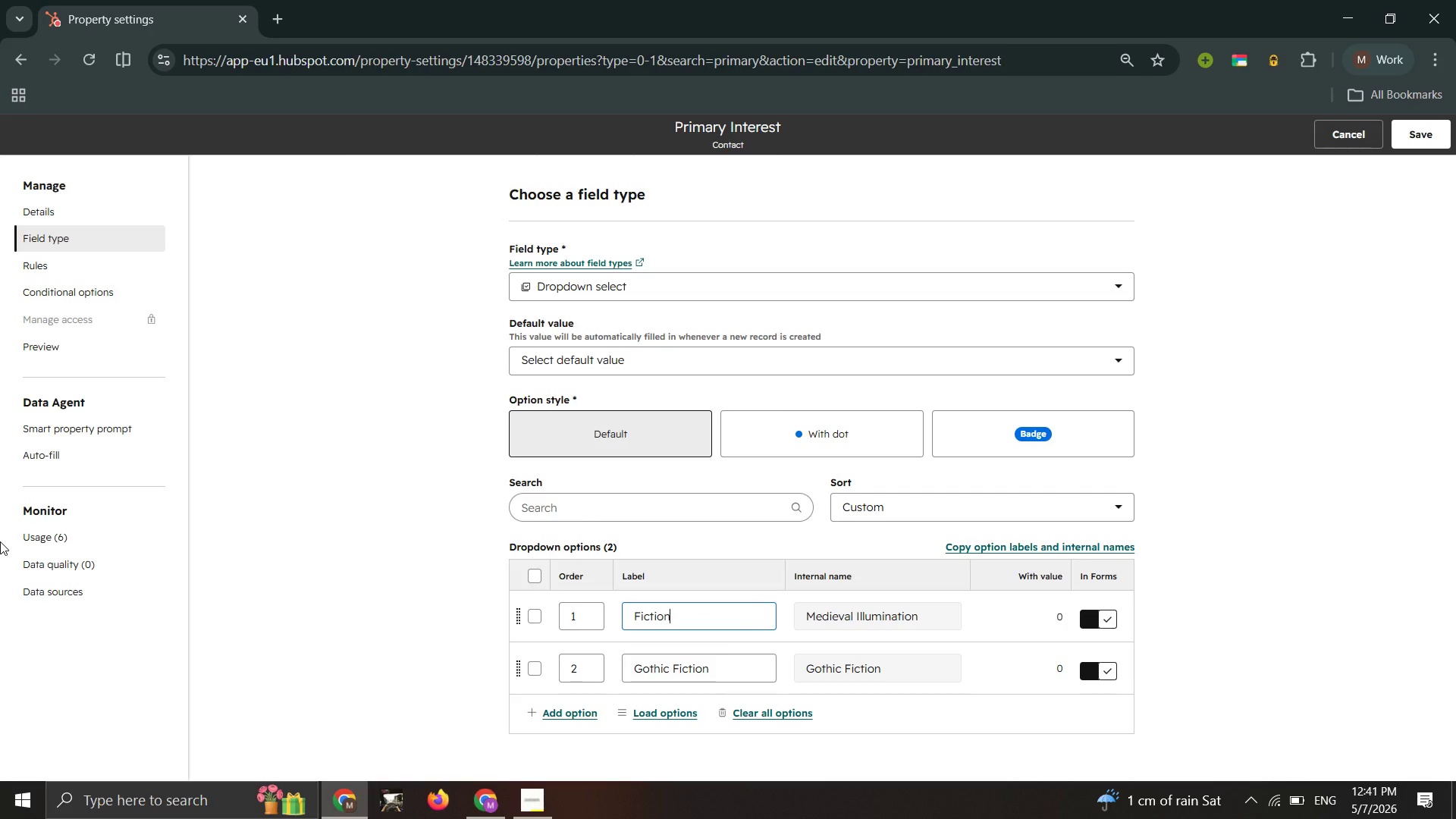 
left_click([530, 807])